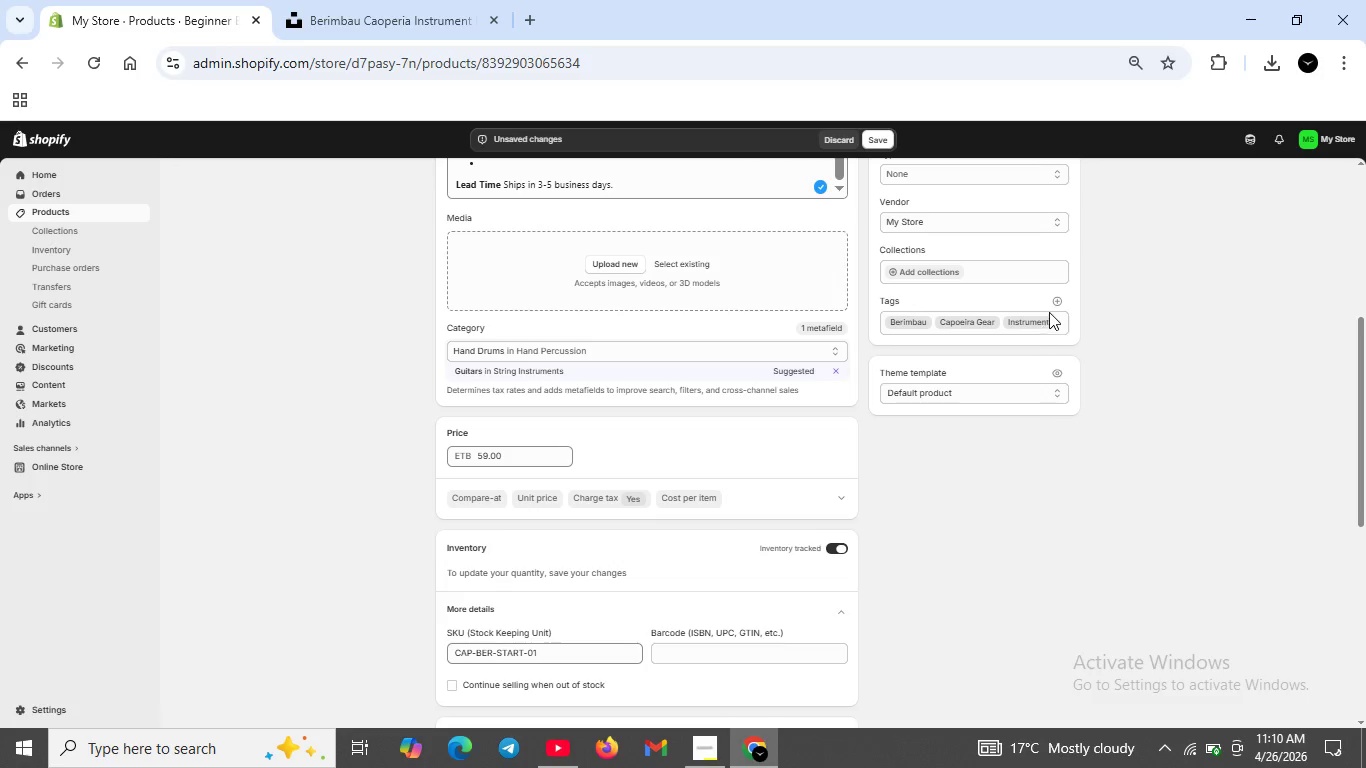 
left_click([1056, 301])
 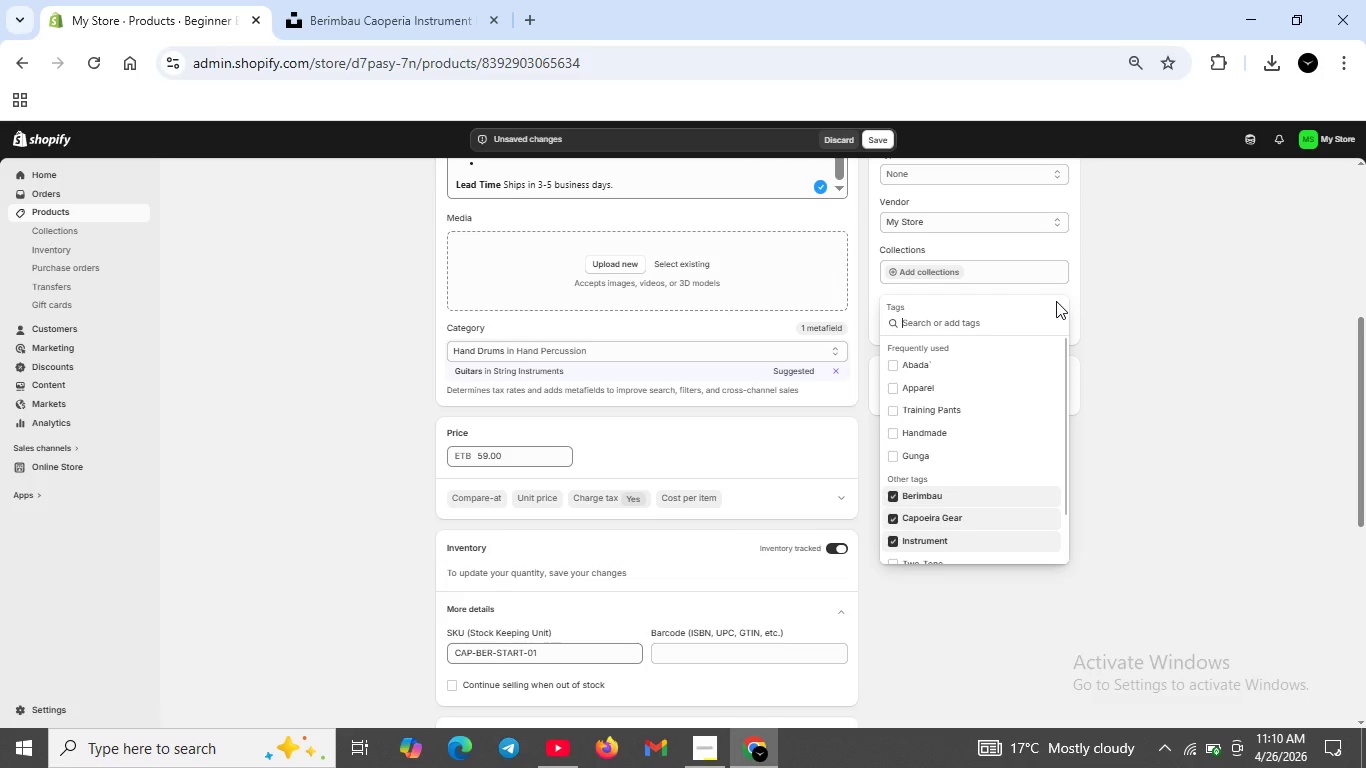 
wait(6.23)
 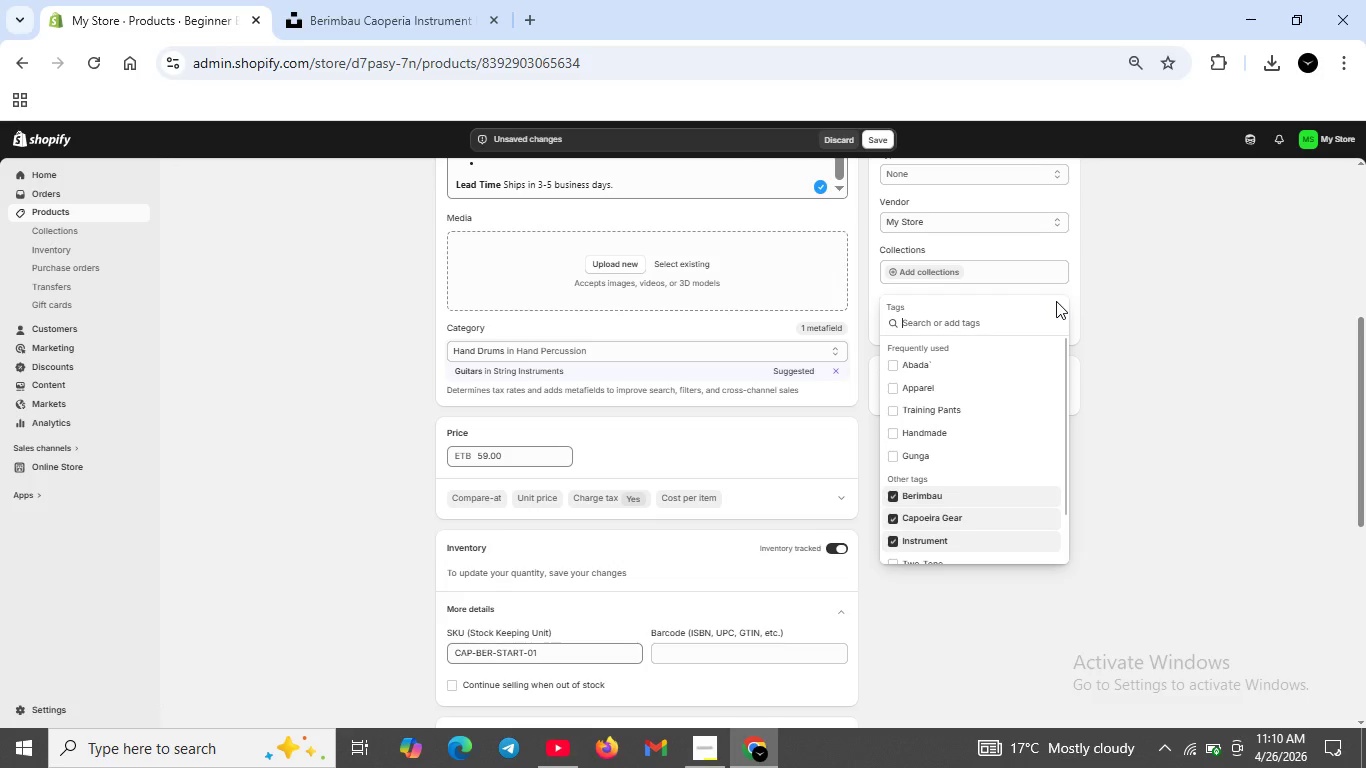 
type(Beginner Satrter)
key(Backspace)
key(Backspace)
key(Backspace)
key(Backspace)
key(Backspace)
type(rr)
key(Backspace)
type(ter Kit)
 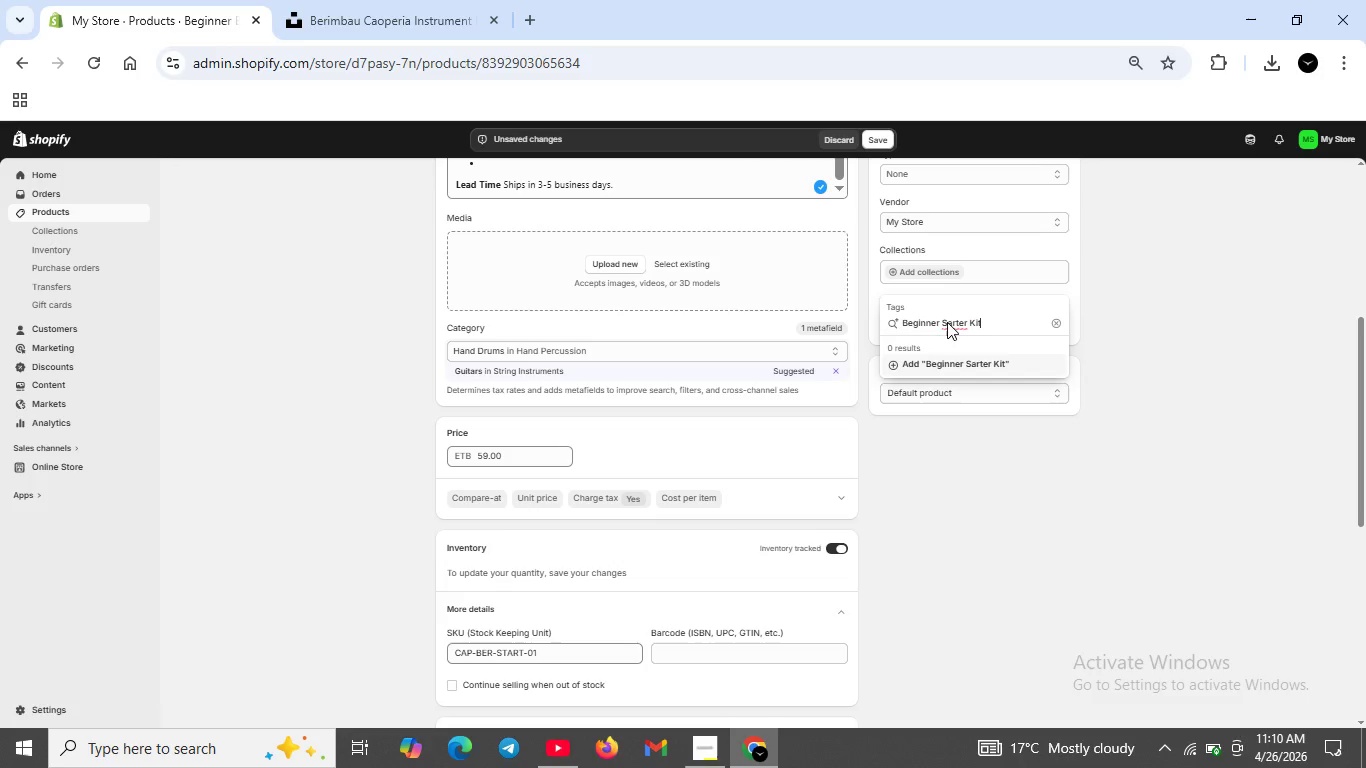 
left_click([948, 320])
 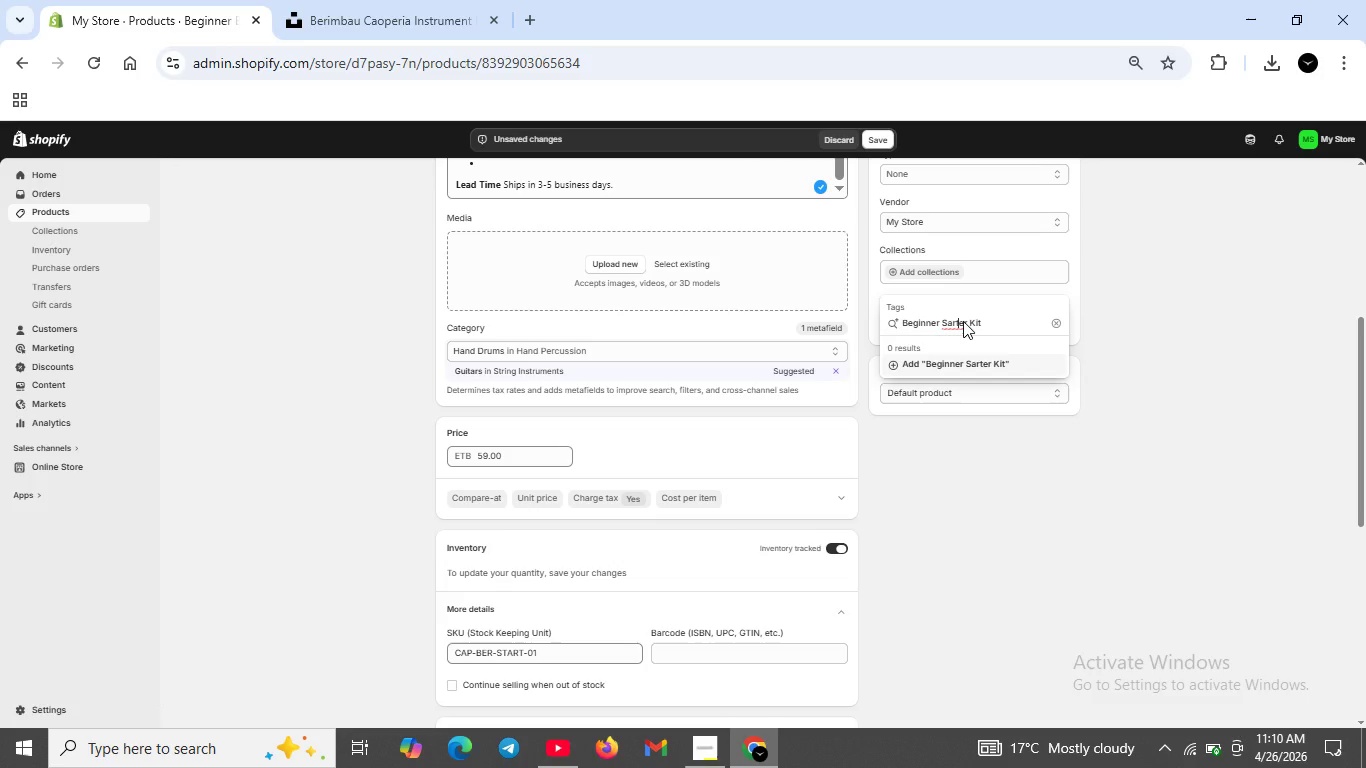 
double_click([963, 321])
 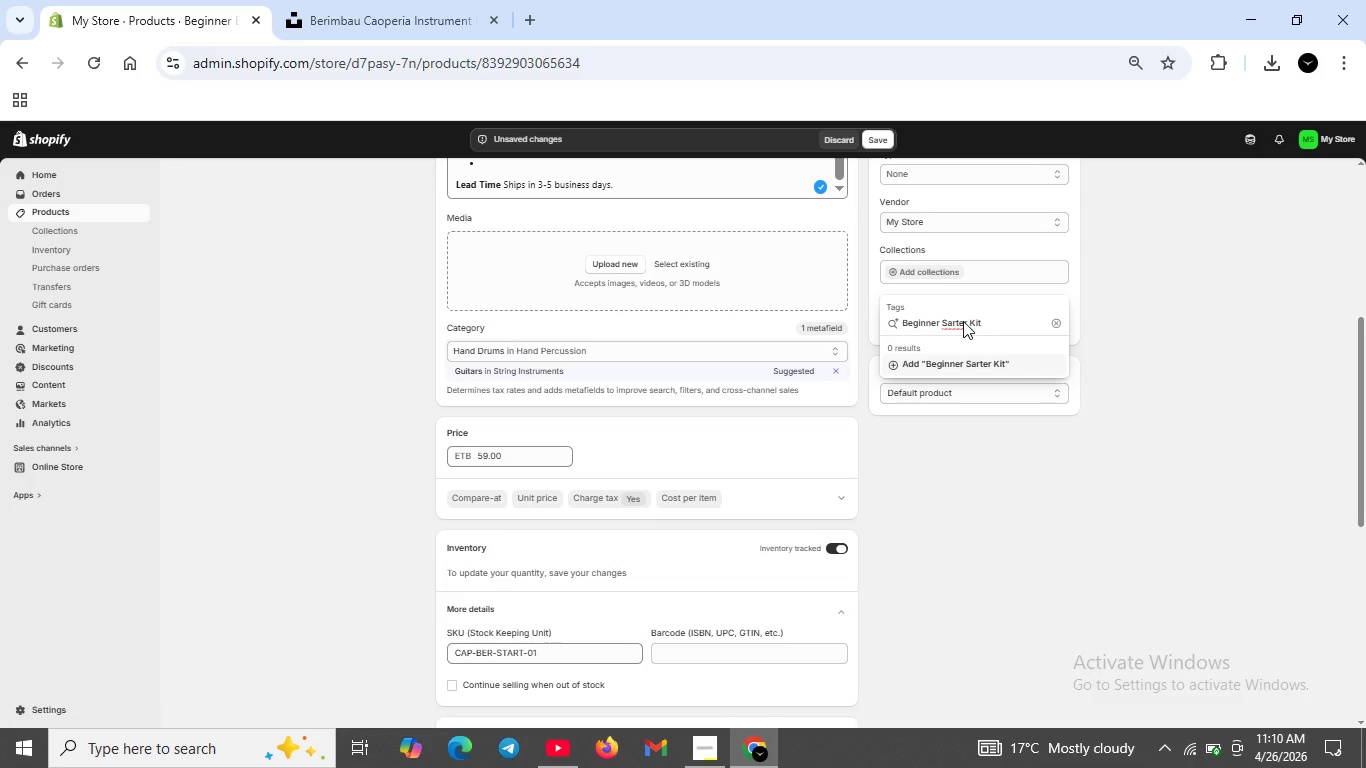 
key(ArrowRight)
 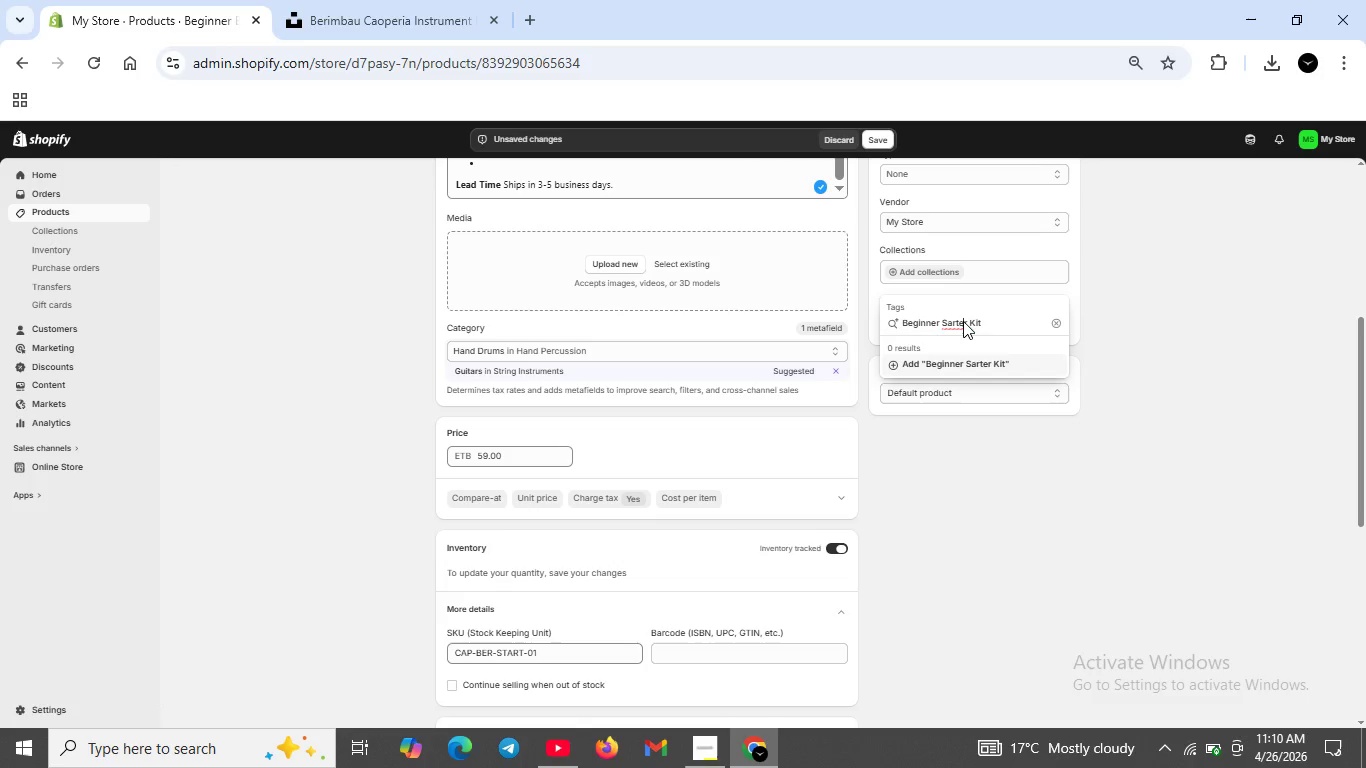 
key(ArrowLeft)
 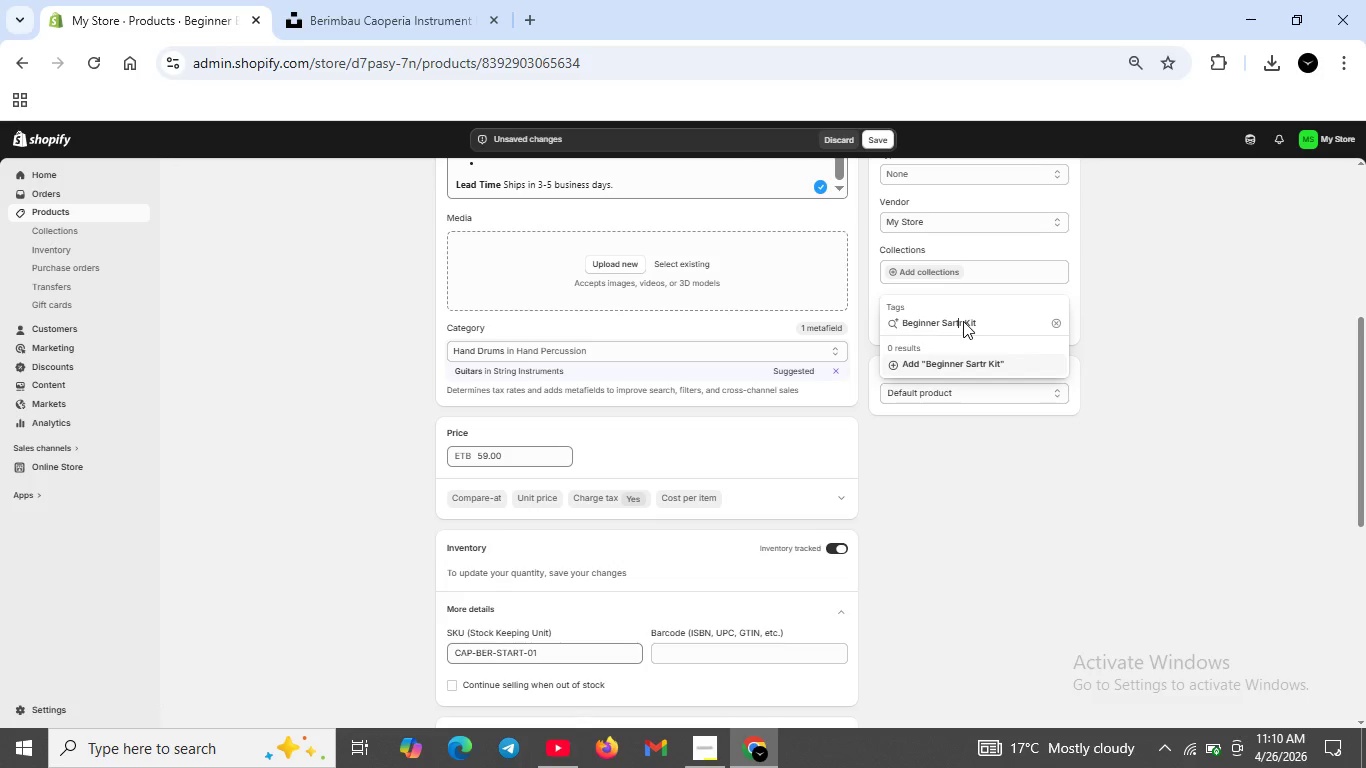 
key(Backspace)
key(Backspace)
key(Backspace)
key(Backspace)
type(tar)
 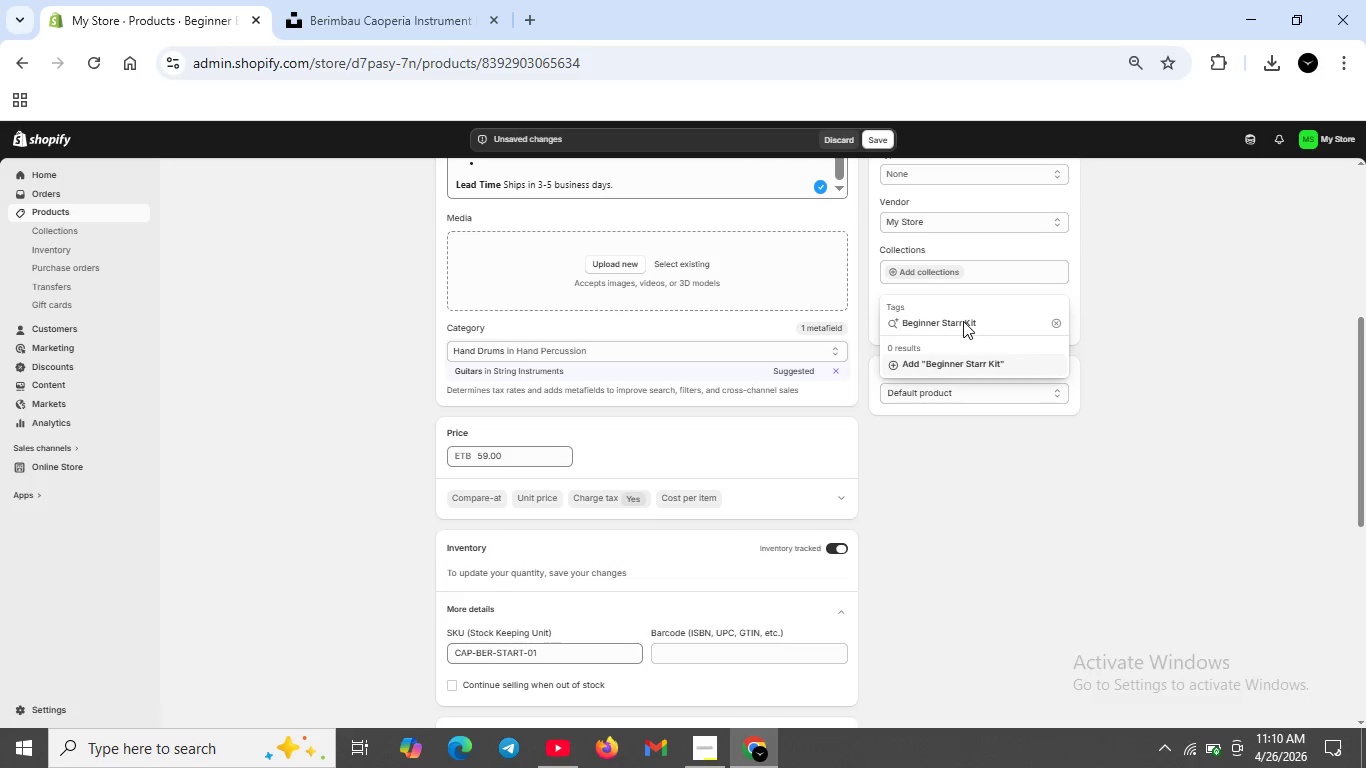 
key(ArrowRight)
 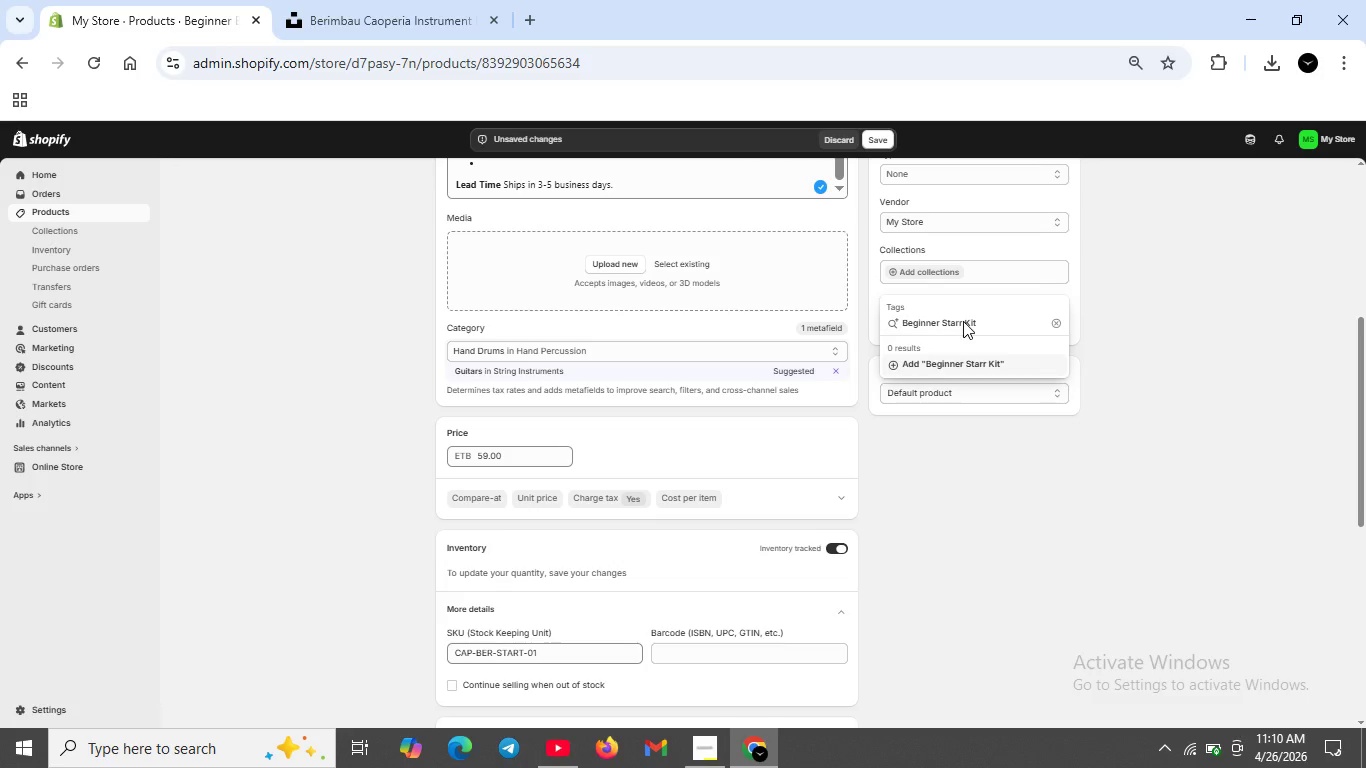 
key(Backspace)
type(ter)
 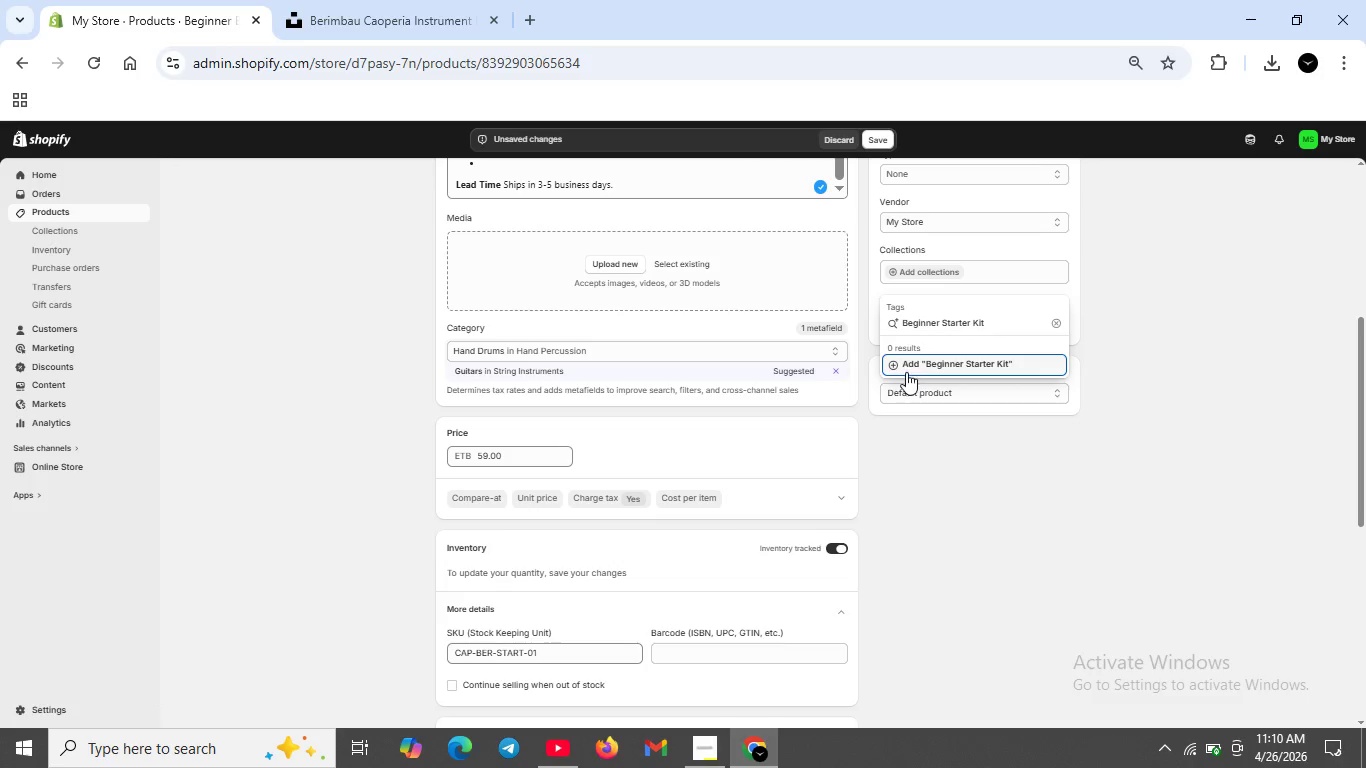 
left_click([900, 371])
 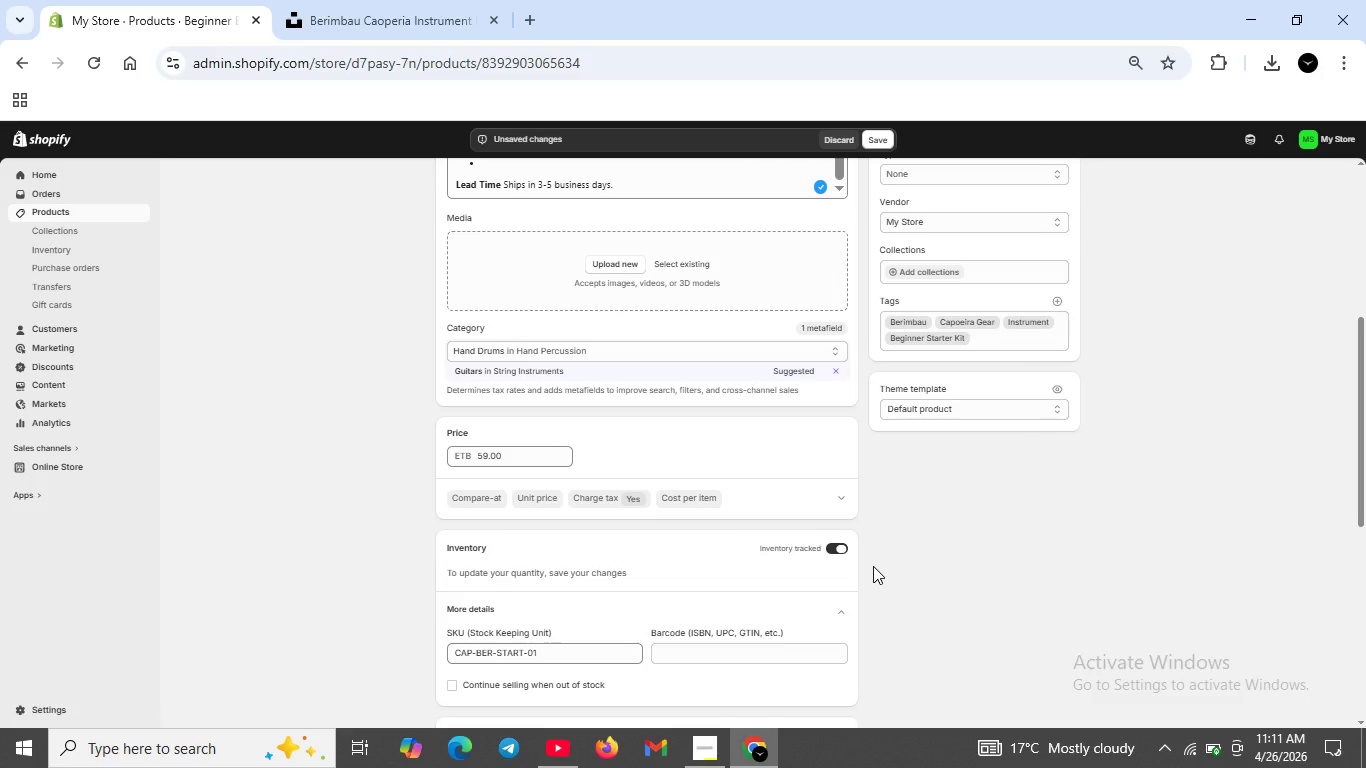 
wait(11.98)
 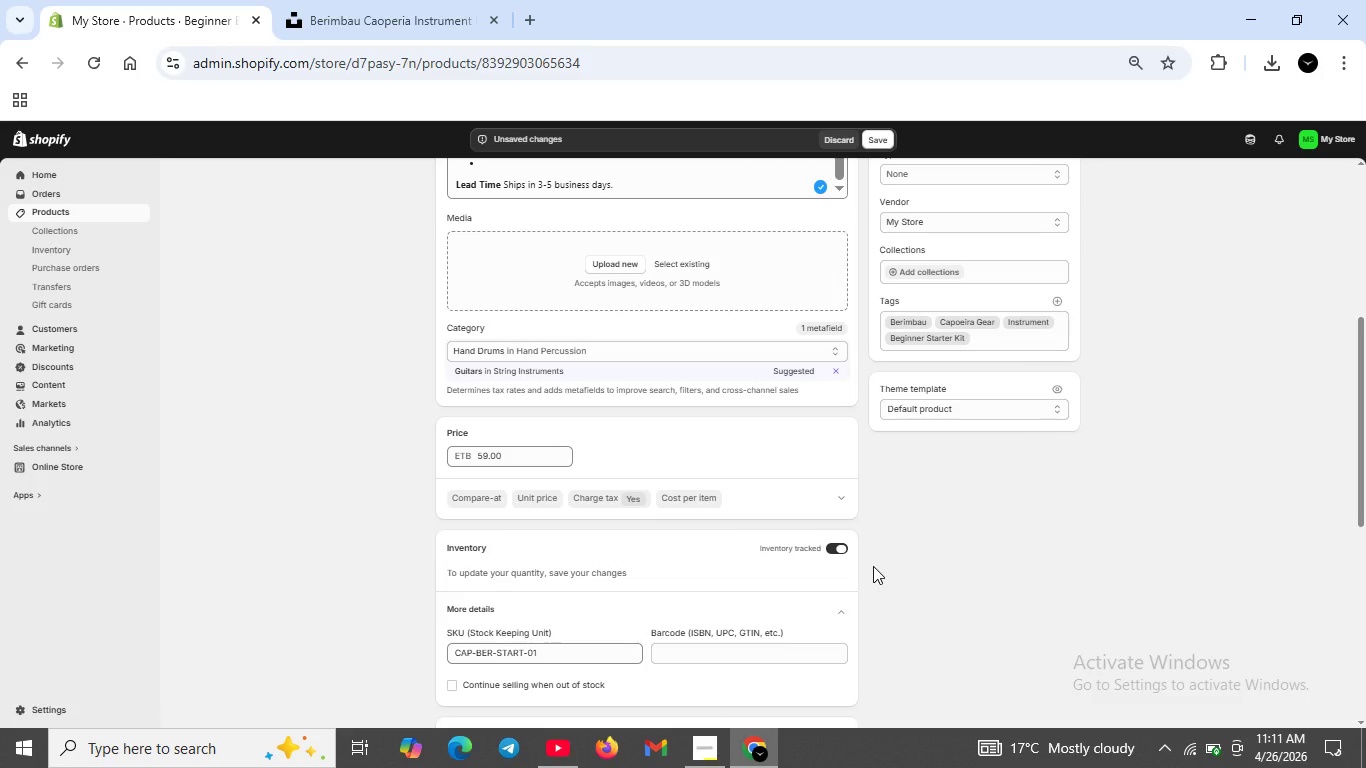 
scroll: coordinate [737, 579], scroll_direction: up, amount: 2.0
 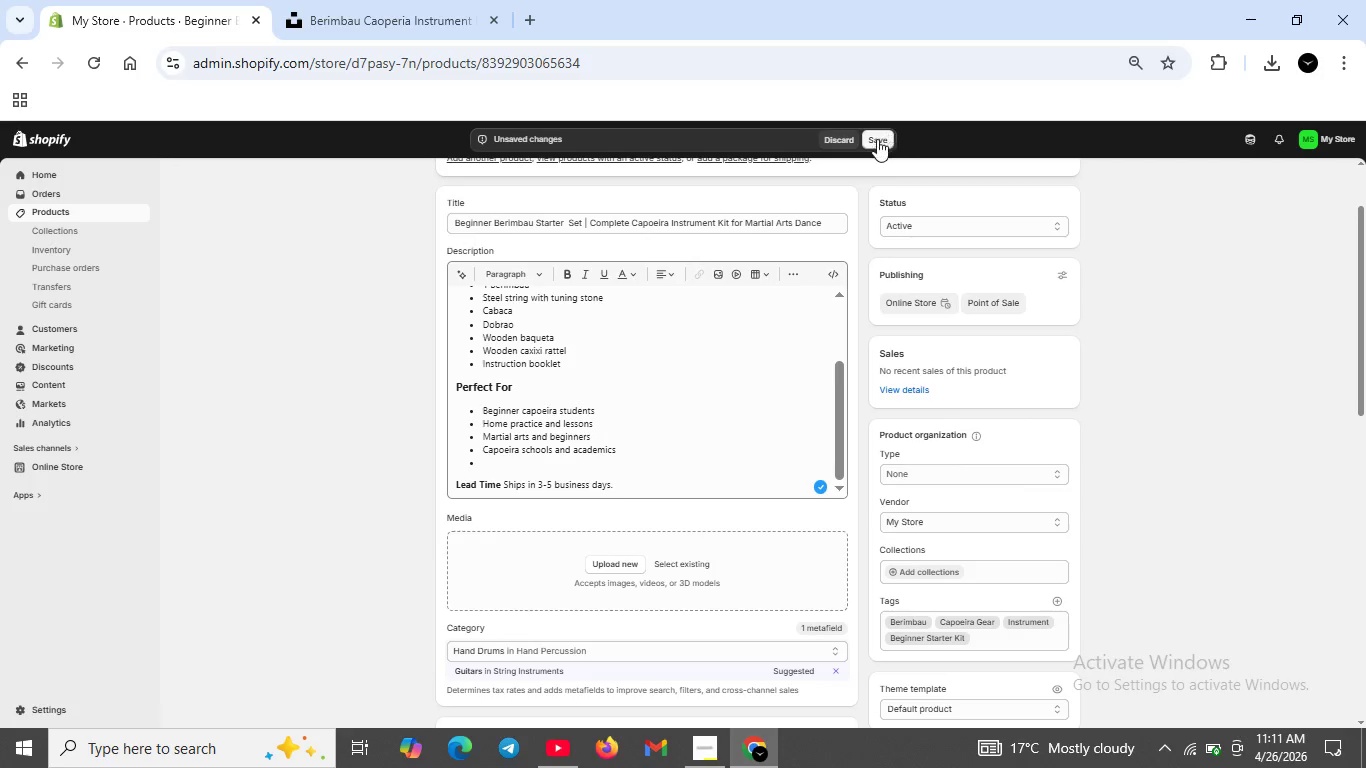 
left_click([876, 140])
 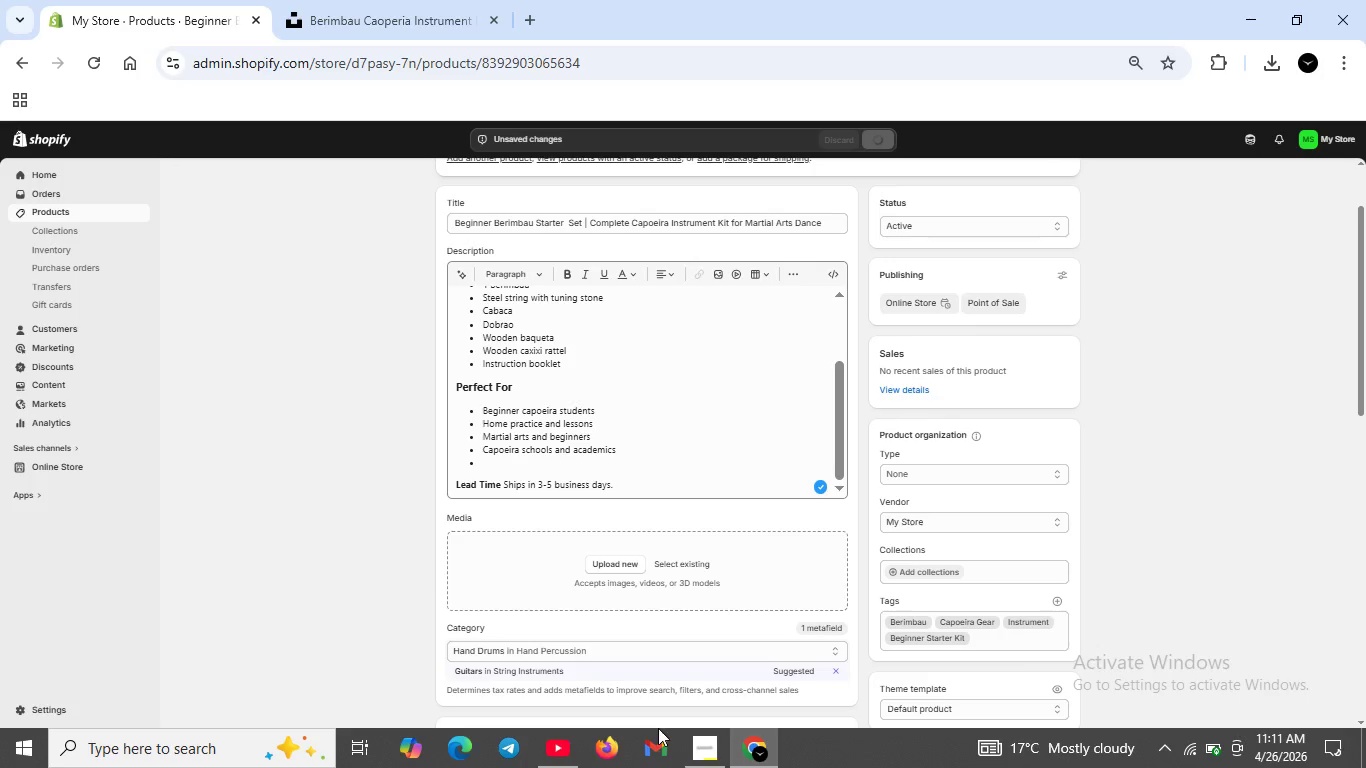 
left_click([704, 757])